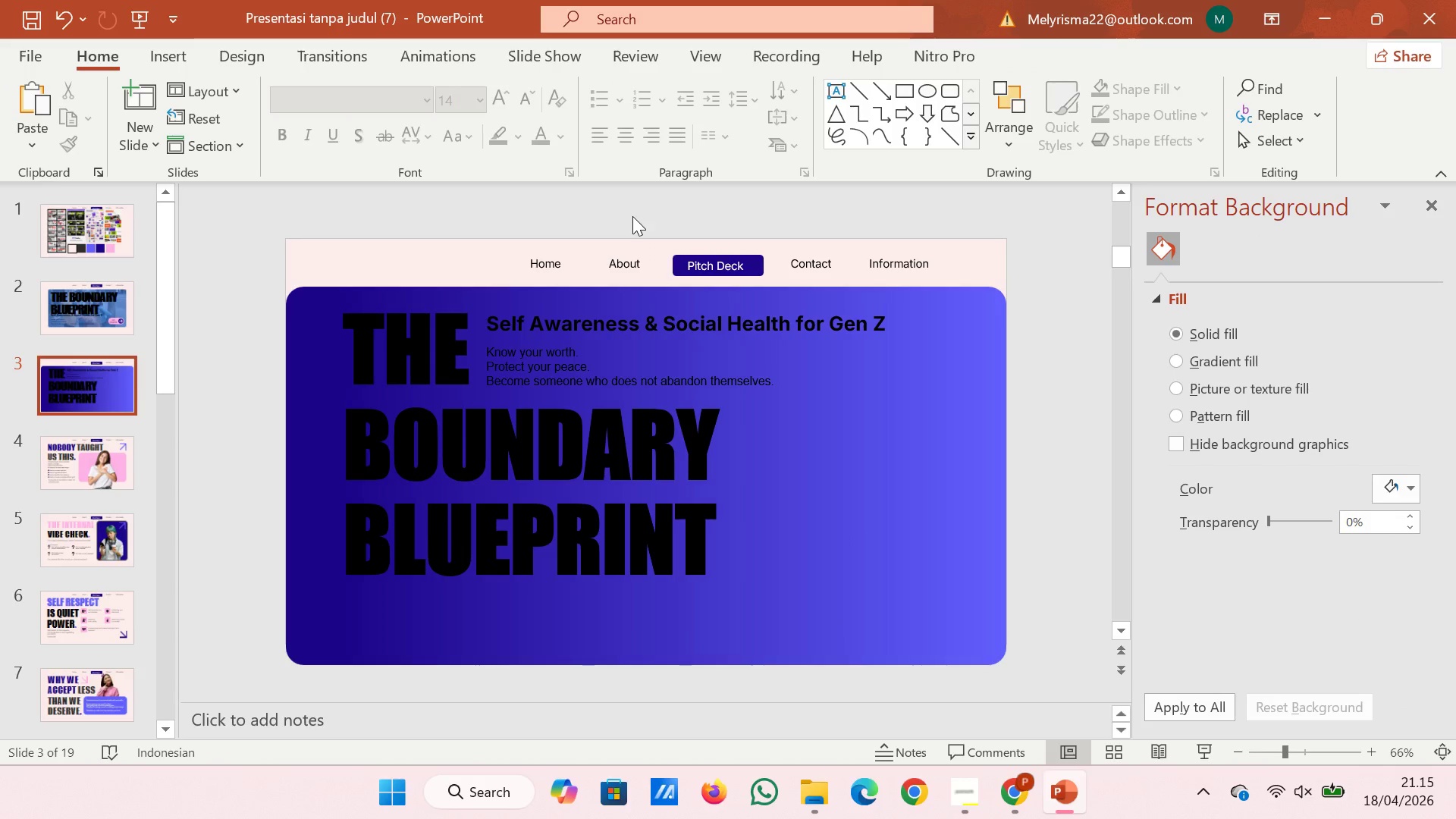 
left_click([932, 550])
 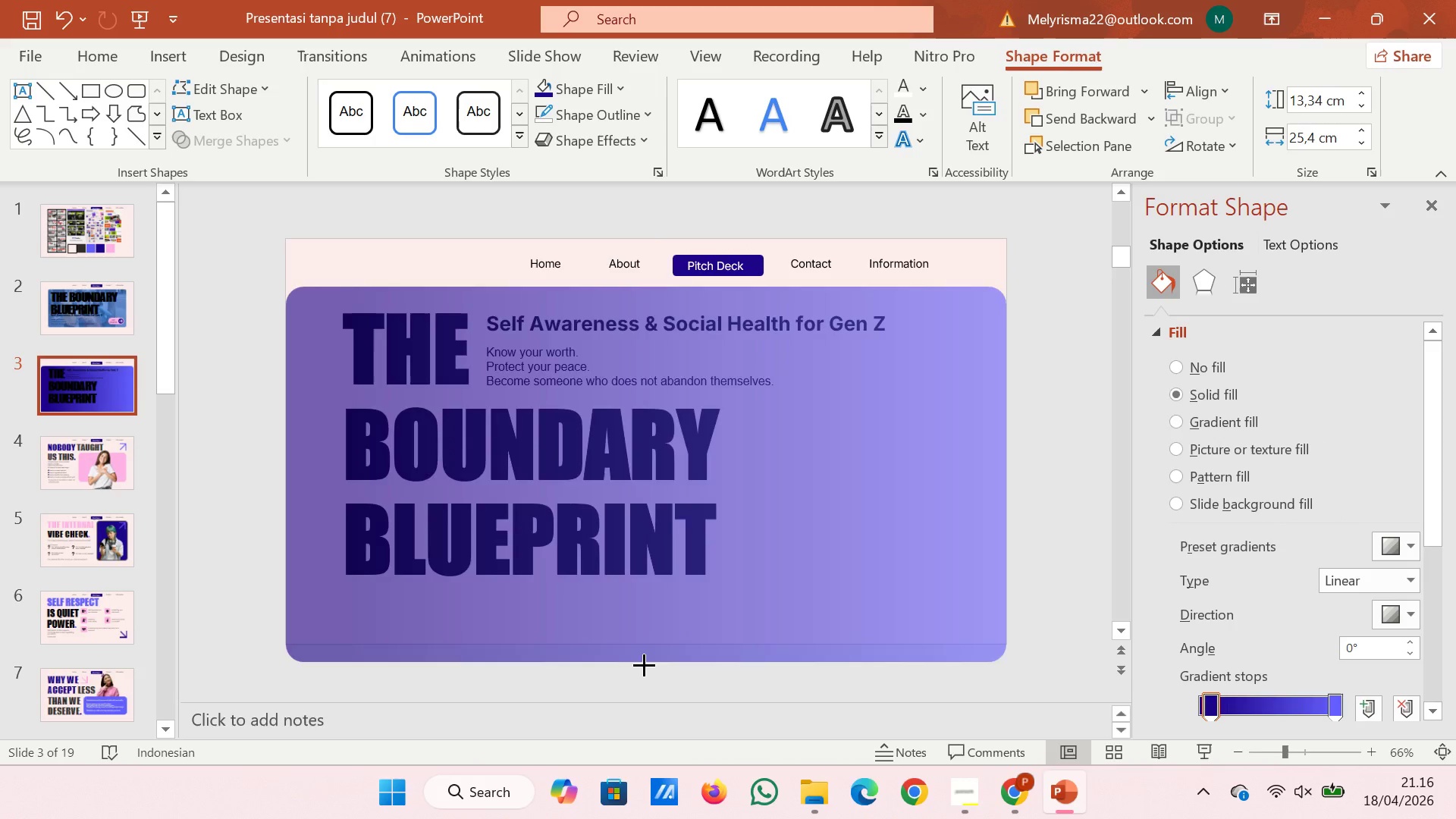 
wait(7.23)
 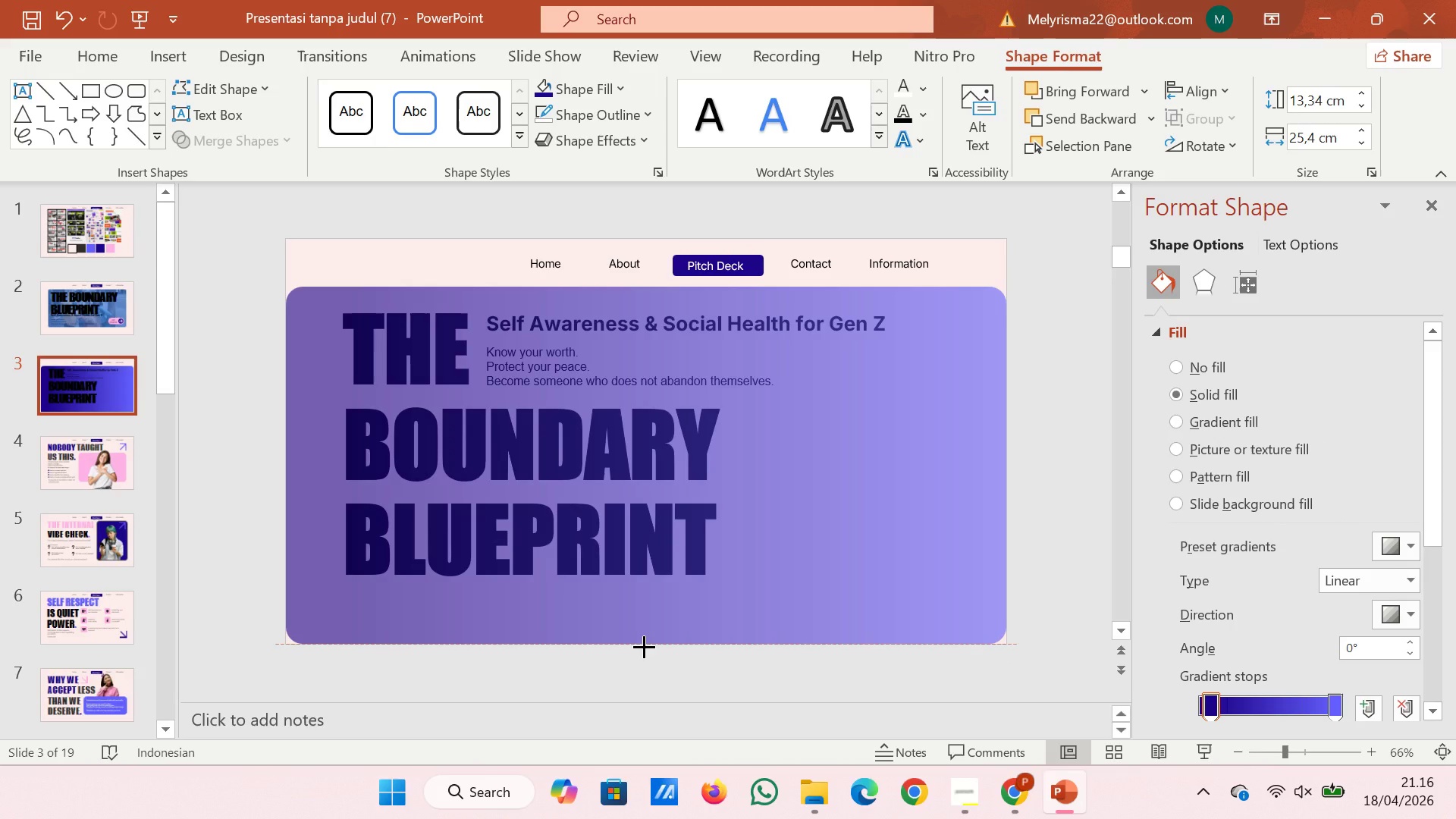 
left_click([466, 207])
 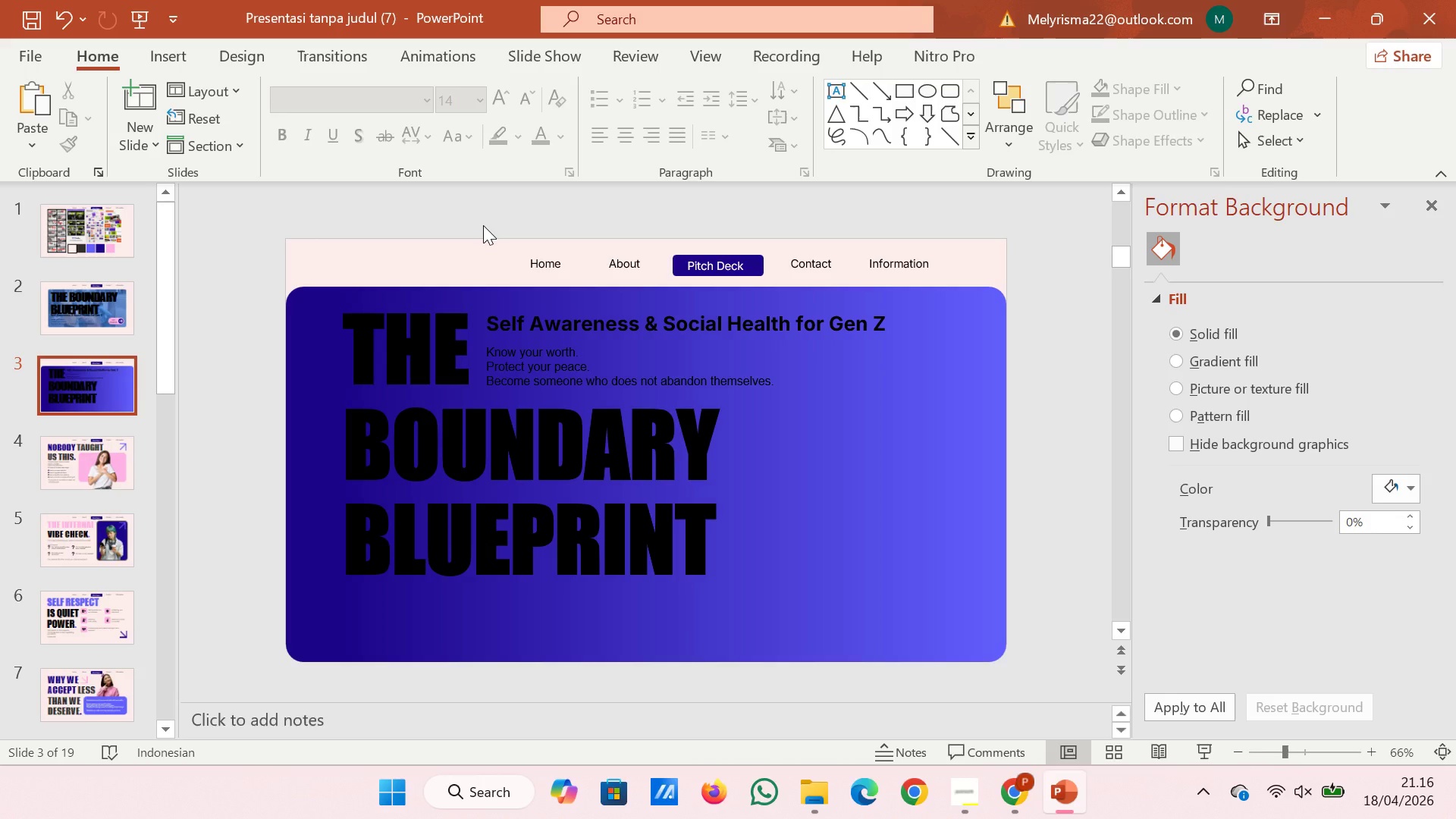 
wait(10.19)
 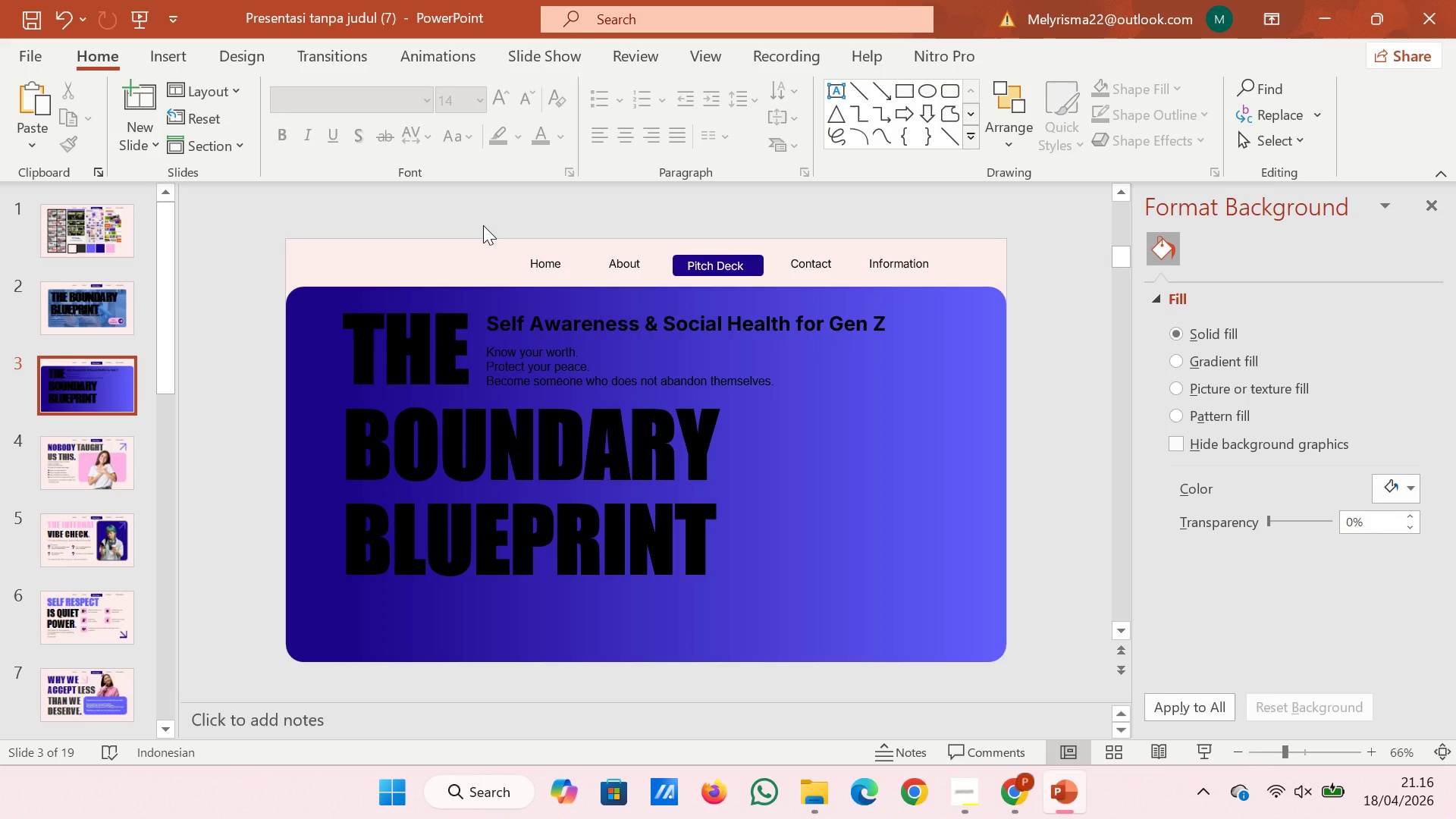 
left_click([963, 784])